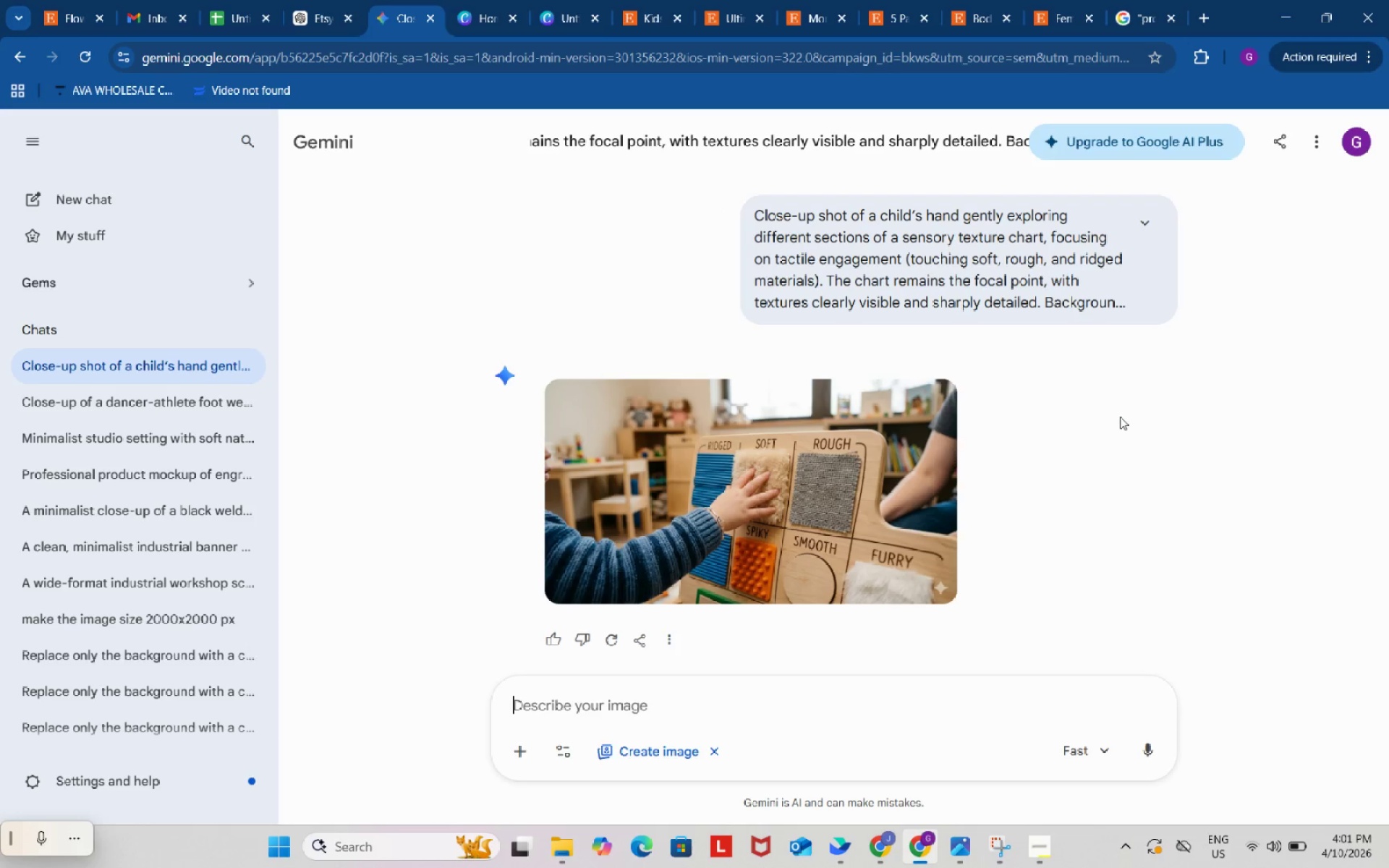 
left_click([927, 407])
 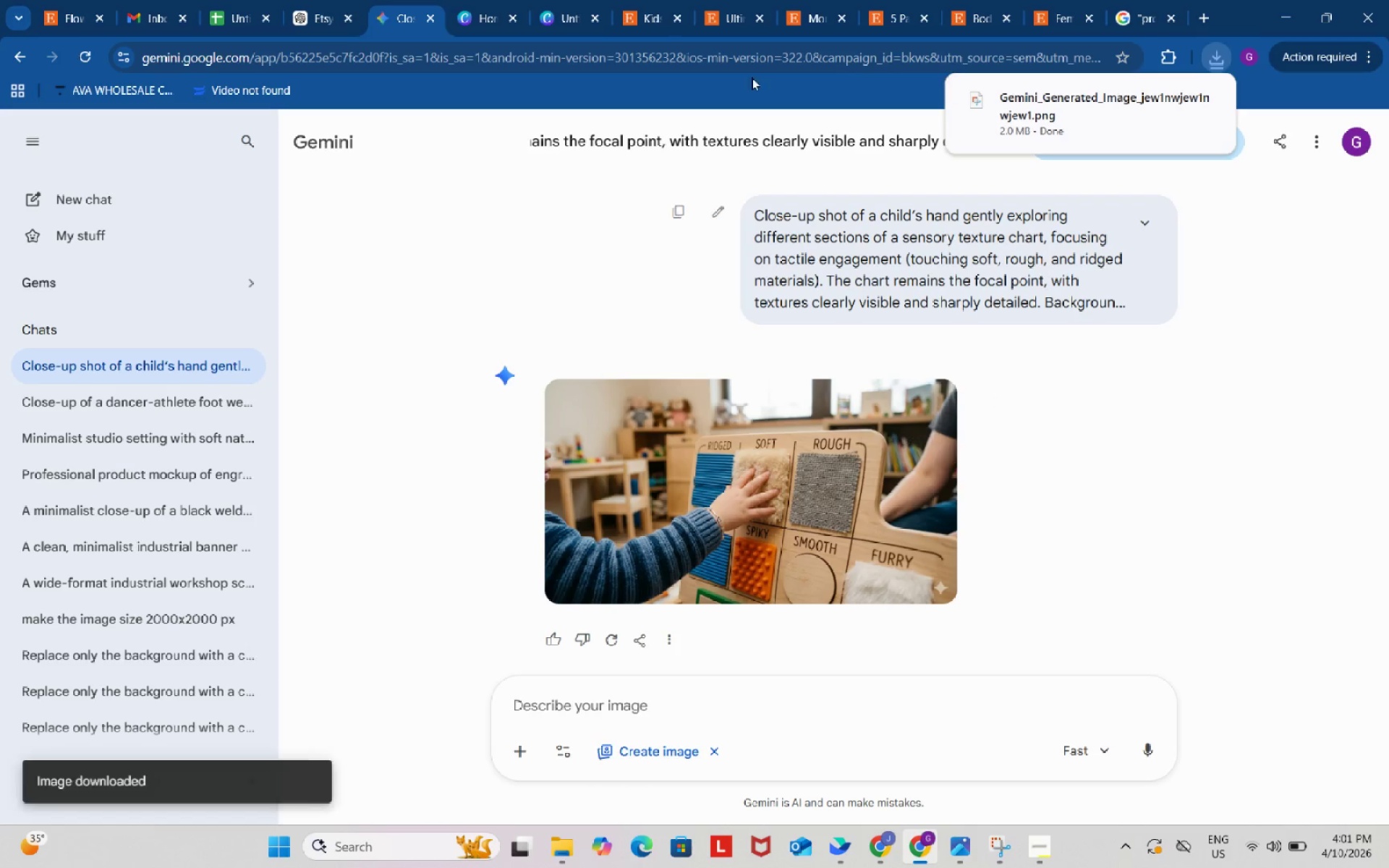 
left_click([560, 0])
 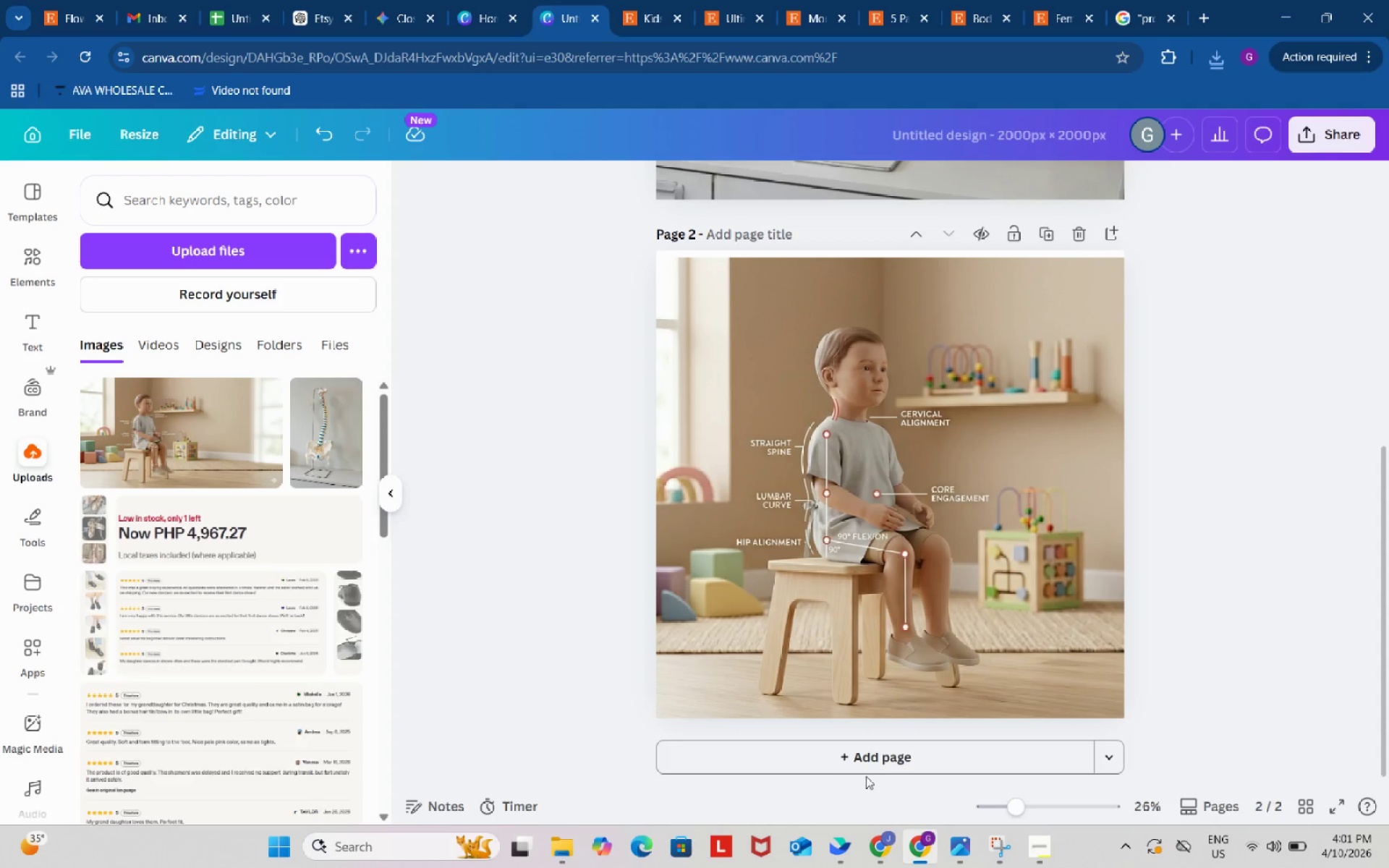 
left_click([861, 758])
 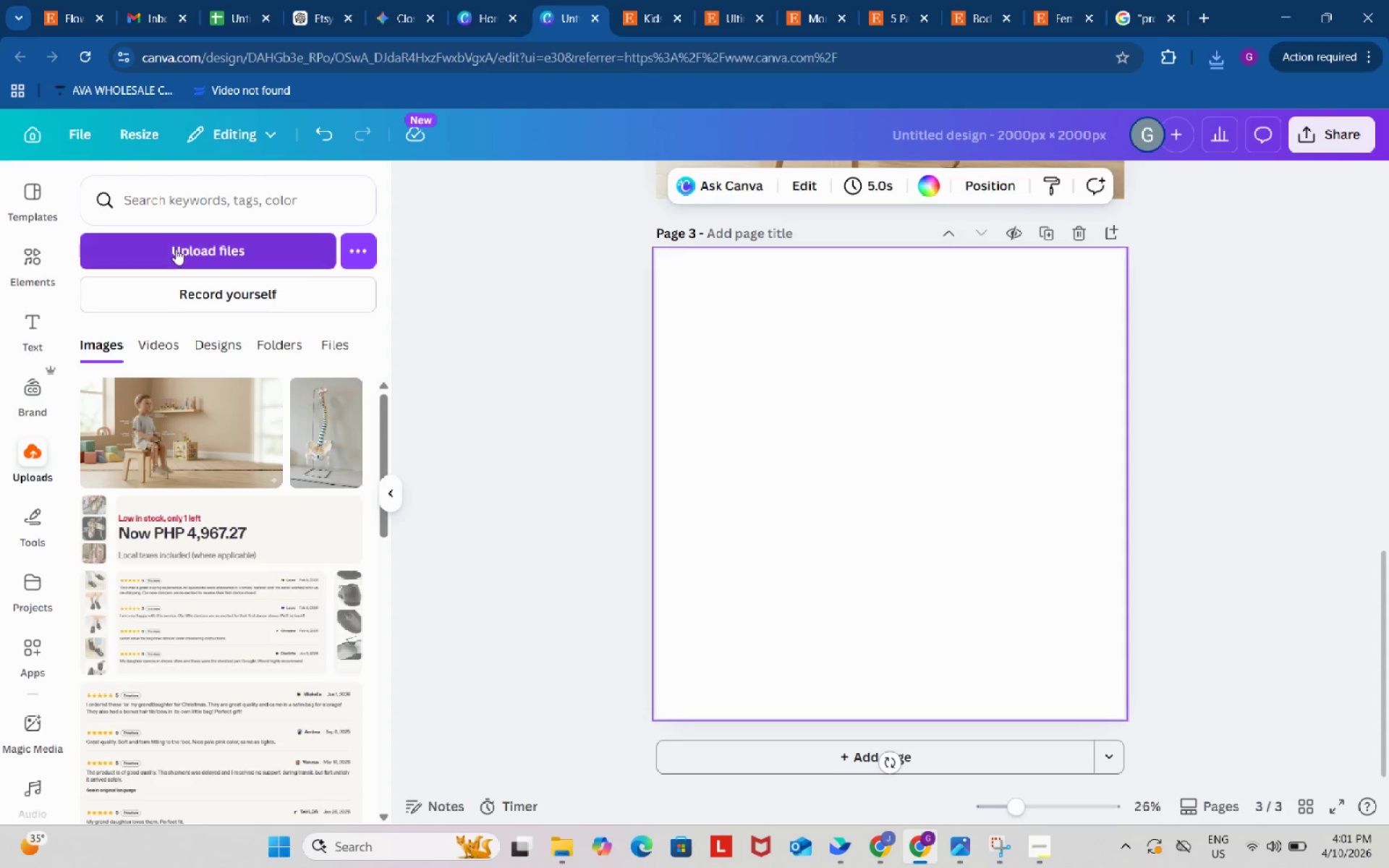 
left_click([176, 248])
 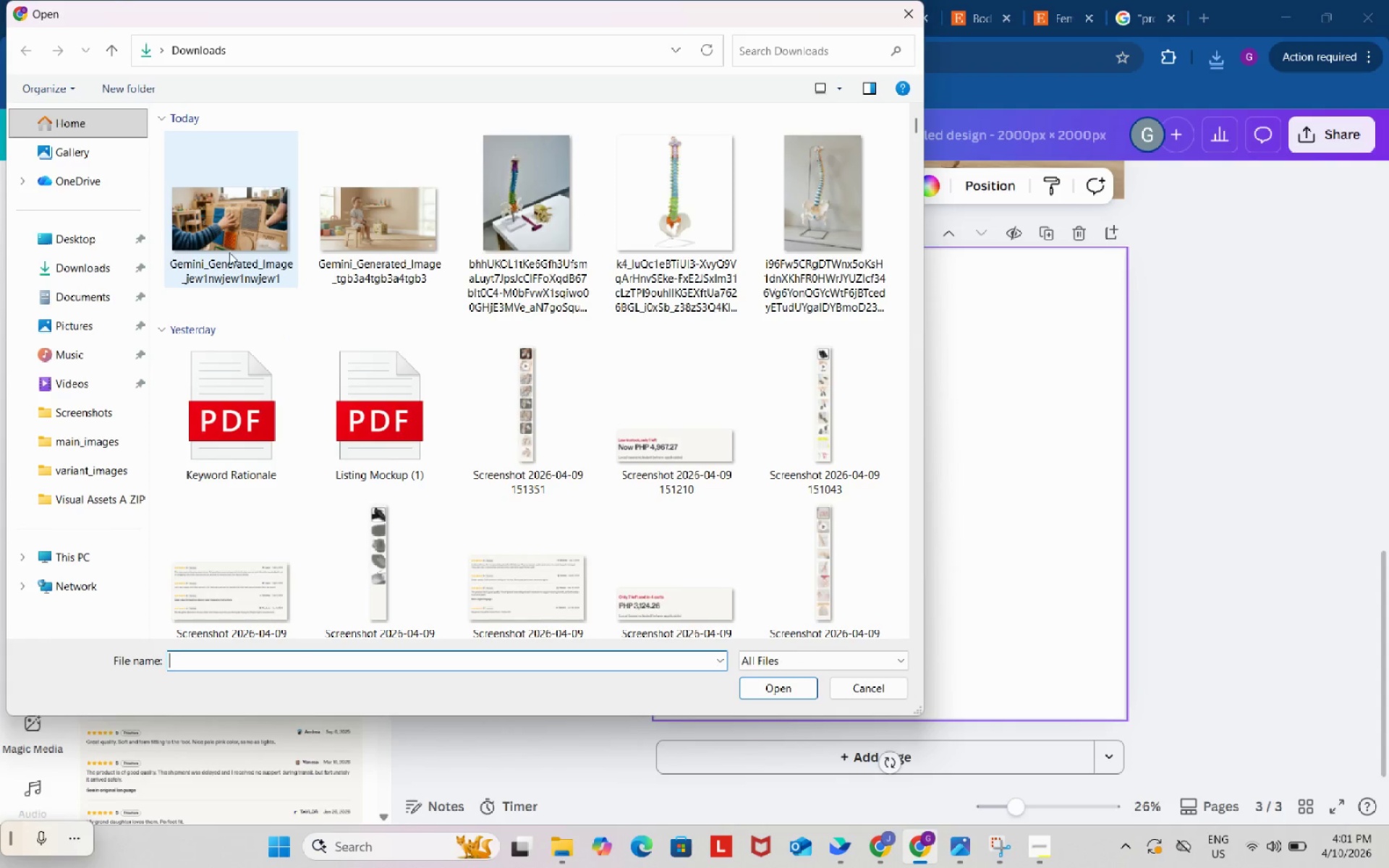 
left_click([238, 210])
 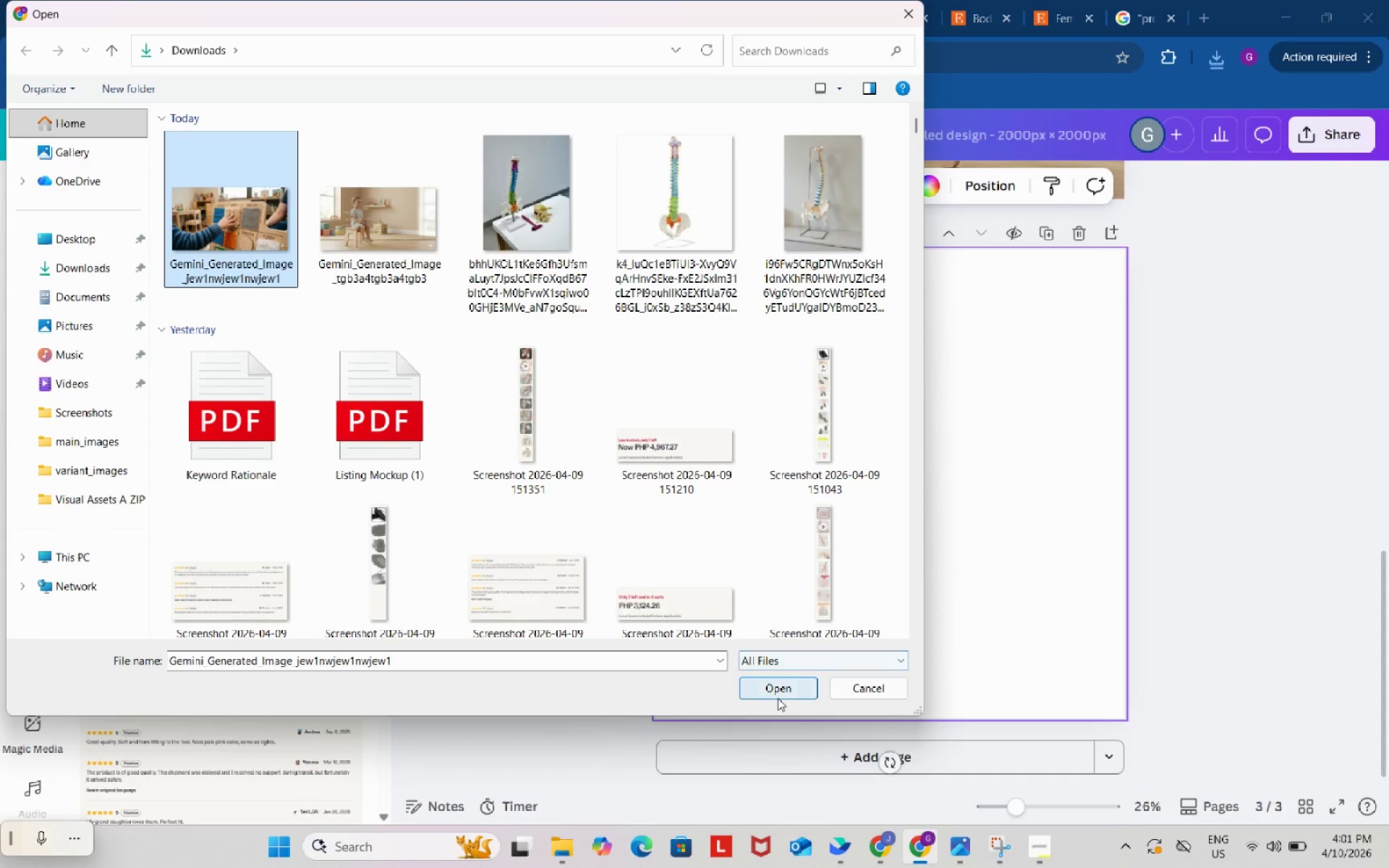 
left_click([776, 686])
 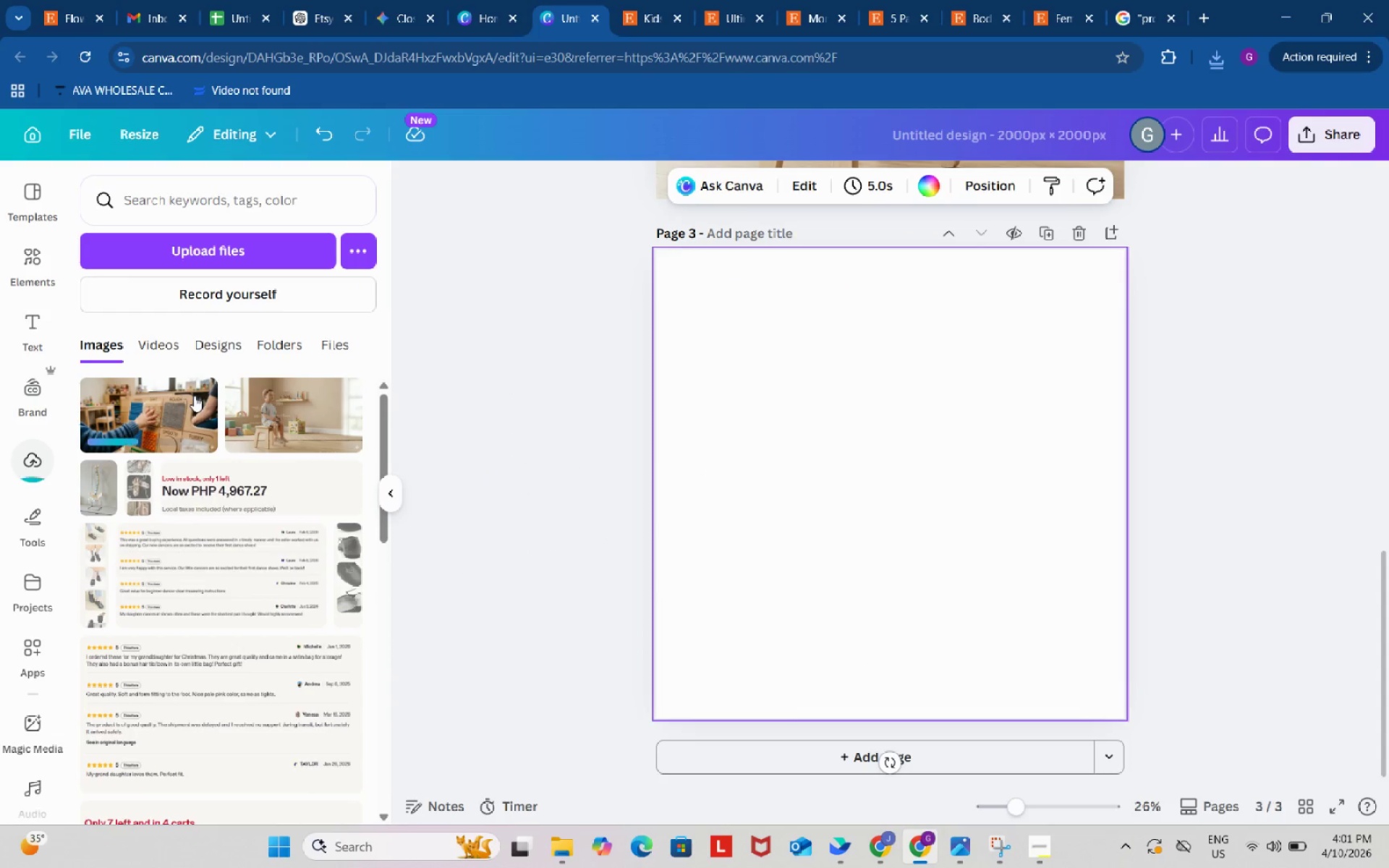 
left_click([195, 403])
 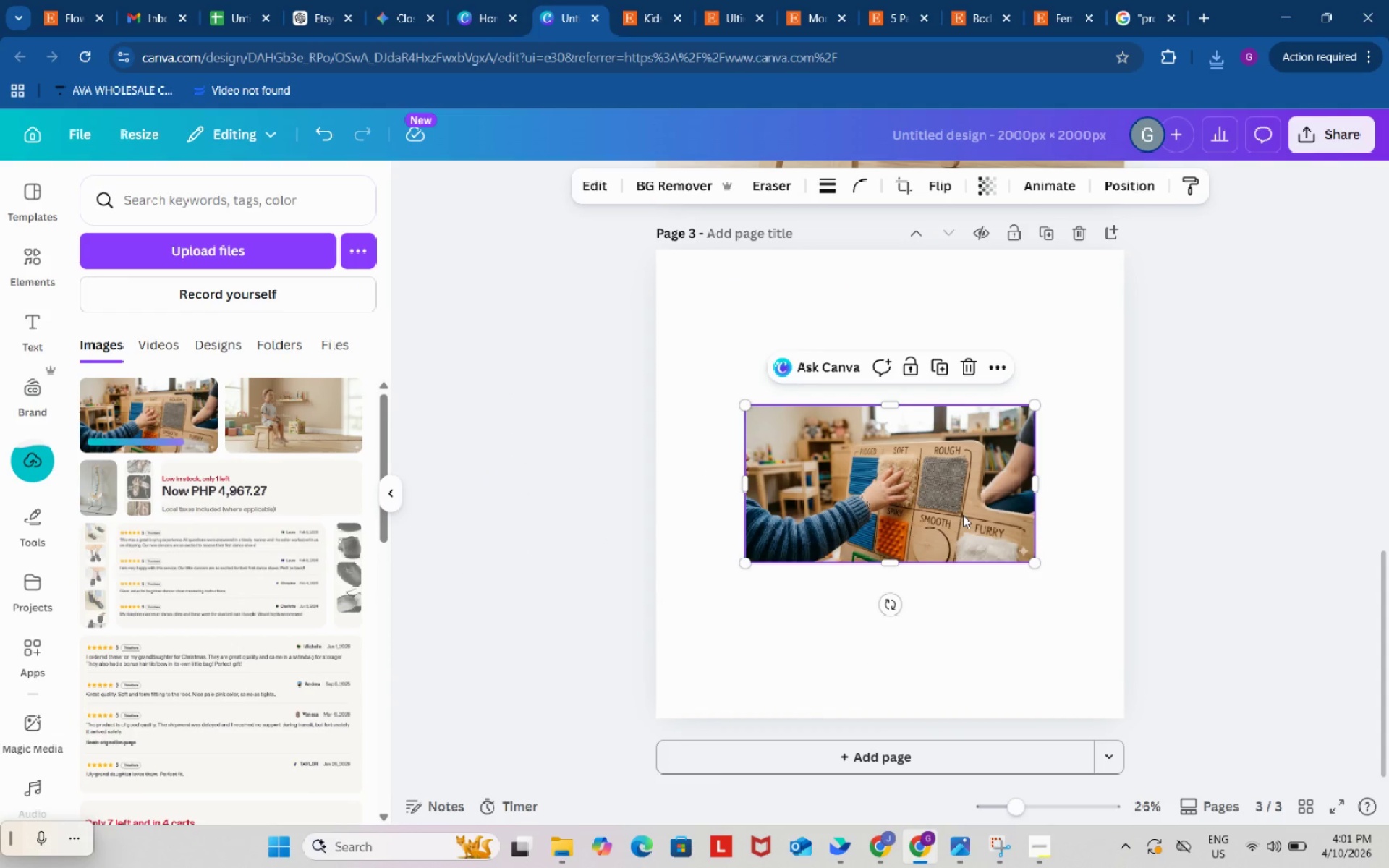 
left_click_drag(start_coordinate=[963, 515], to_coordinate=[841, 341])
 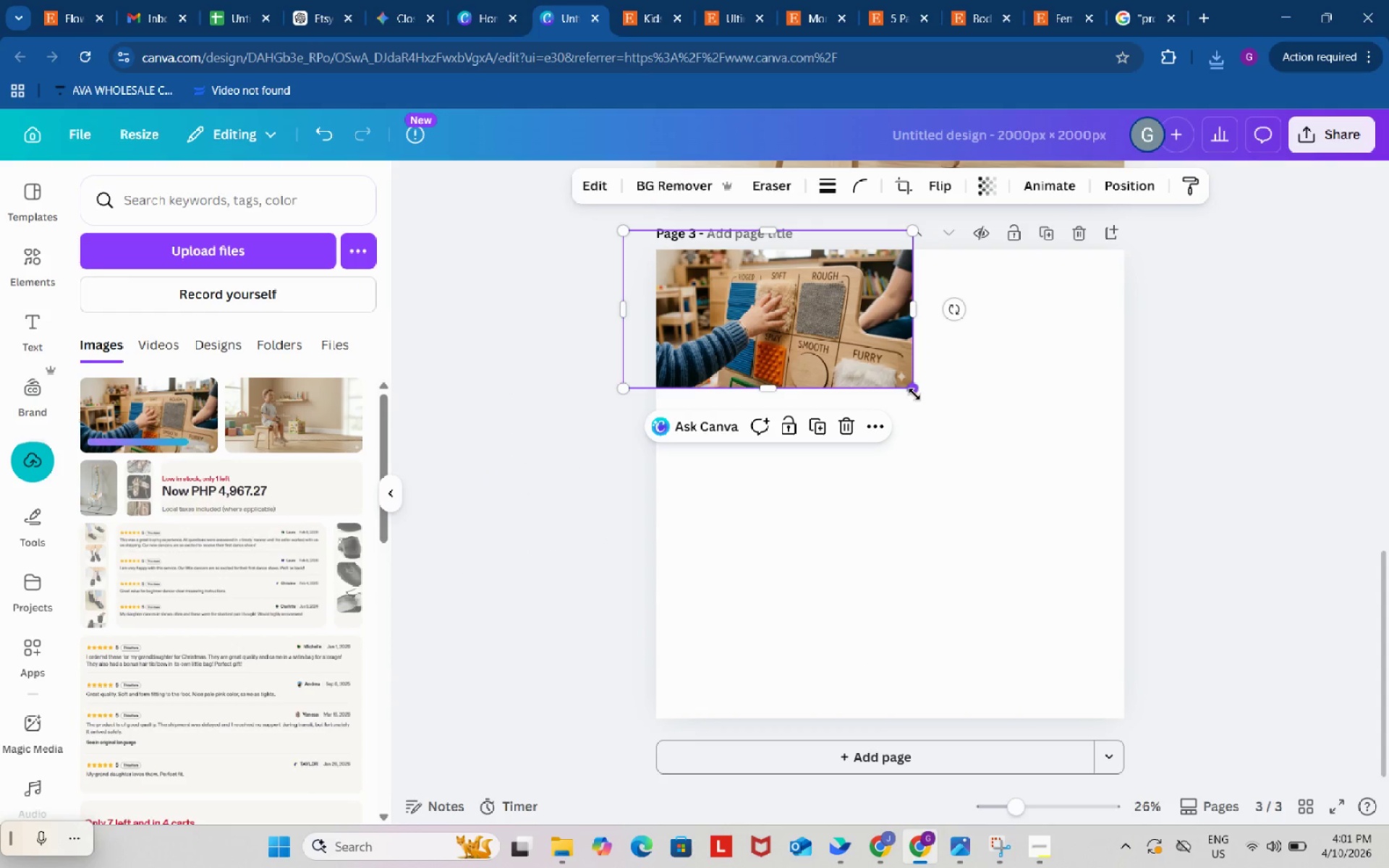 
left_click_drag(start_coordinate=[914, 394], to_coordinate=[1222, 746])
 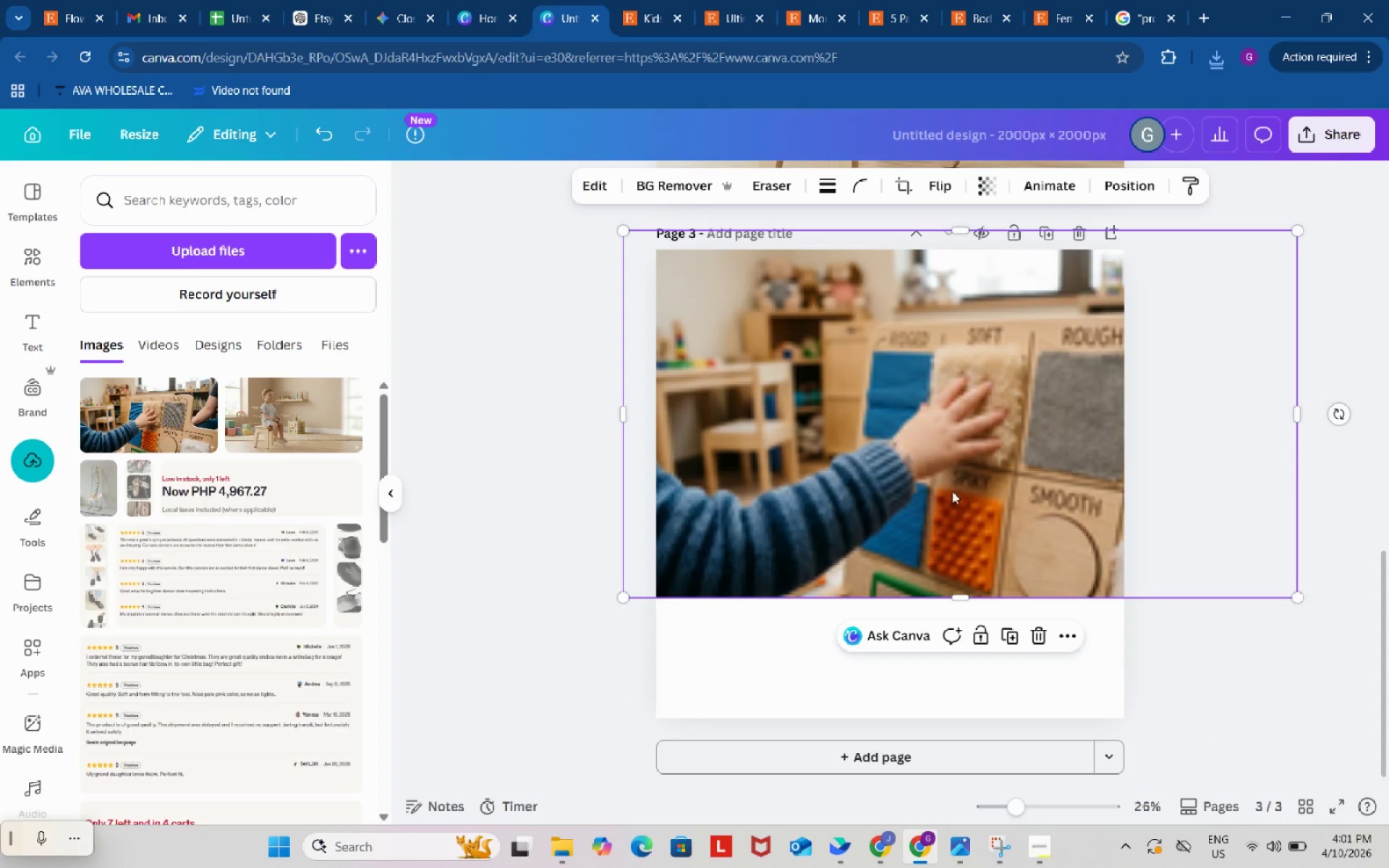 
left_click_drag(start_coordinate=[945, 488], to_coordinate=[875, 472])
 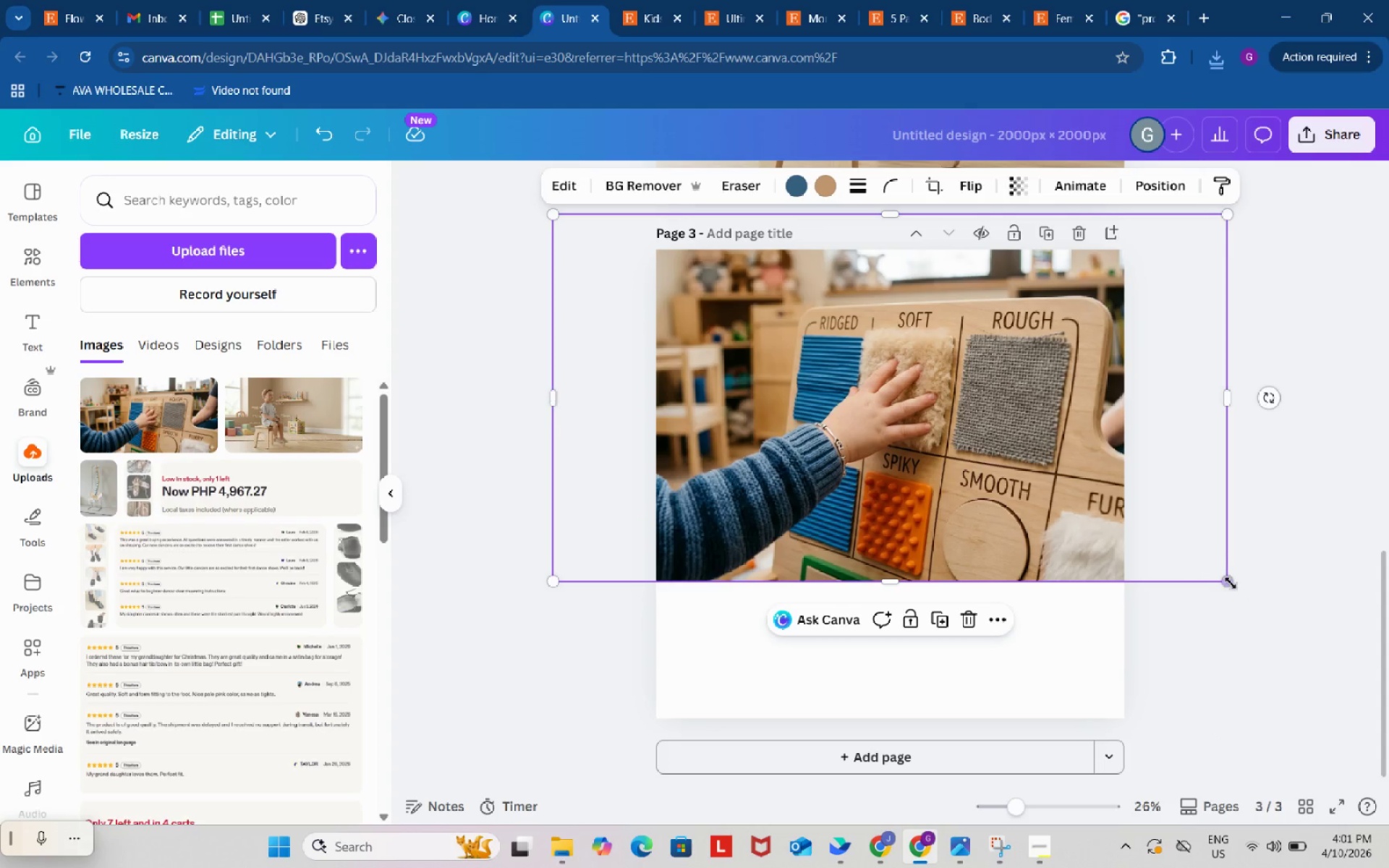 
left_click_drag(start_coordinate=[1231, 583], to_coordinate=[1326, 666])
 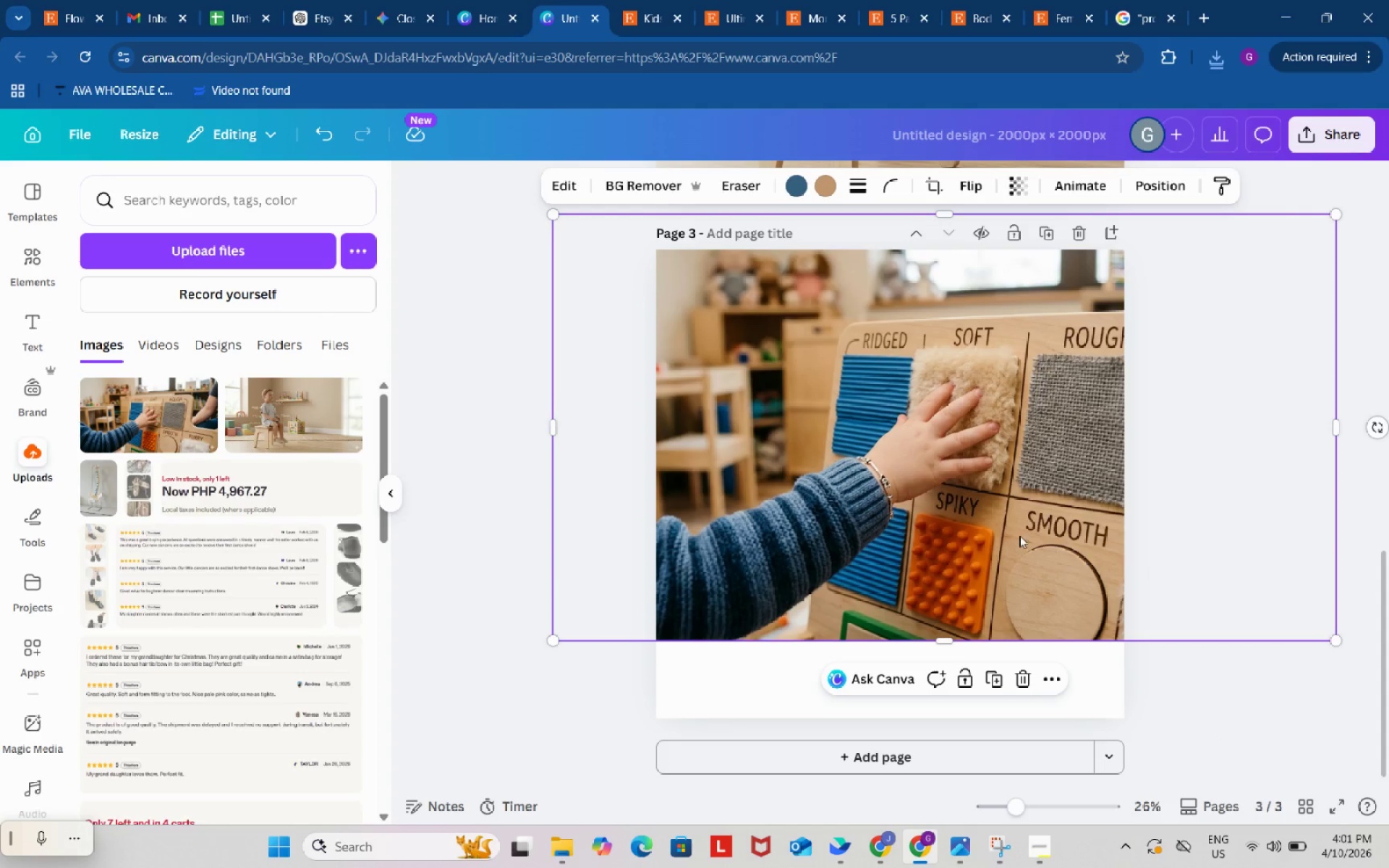 
left_click_drag(start_coordinate=[1018, 535], to_coordinate=[911, 570])
 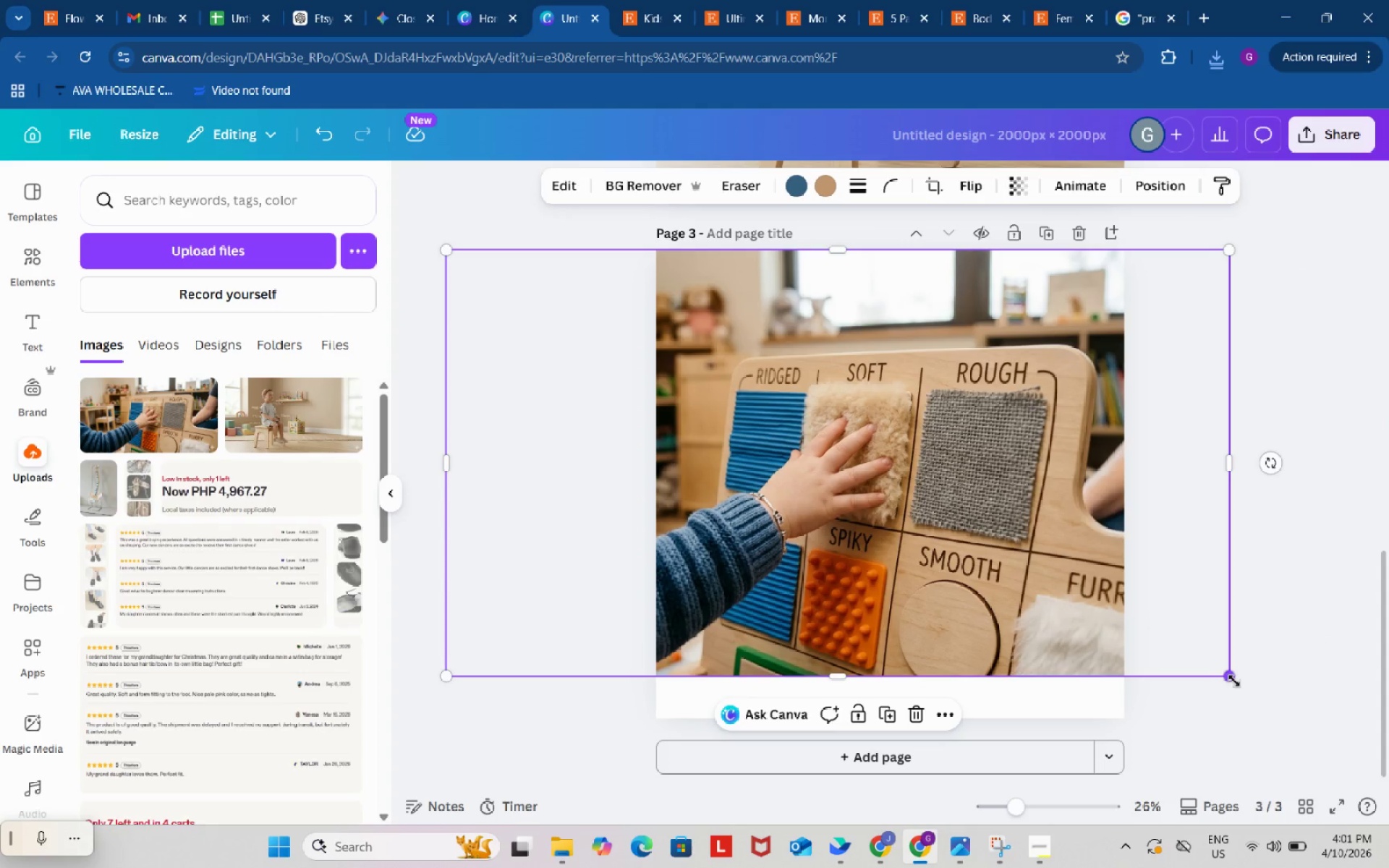 
left_click_drag(start_coordinate=[1234, 681], to_coordinate=[1319, 724])
 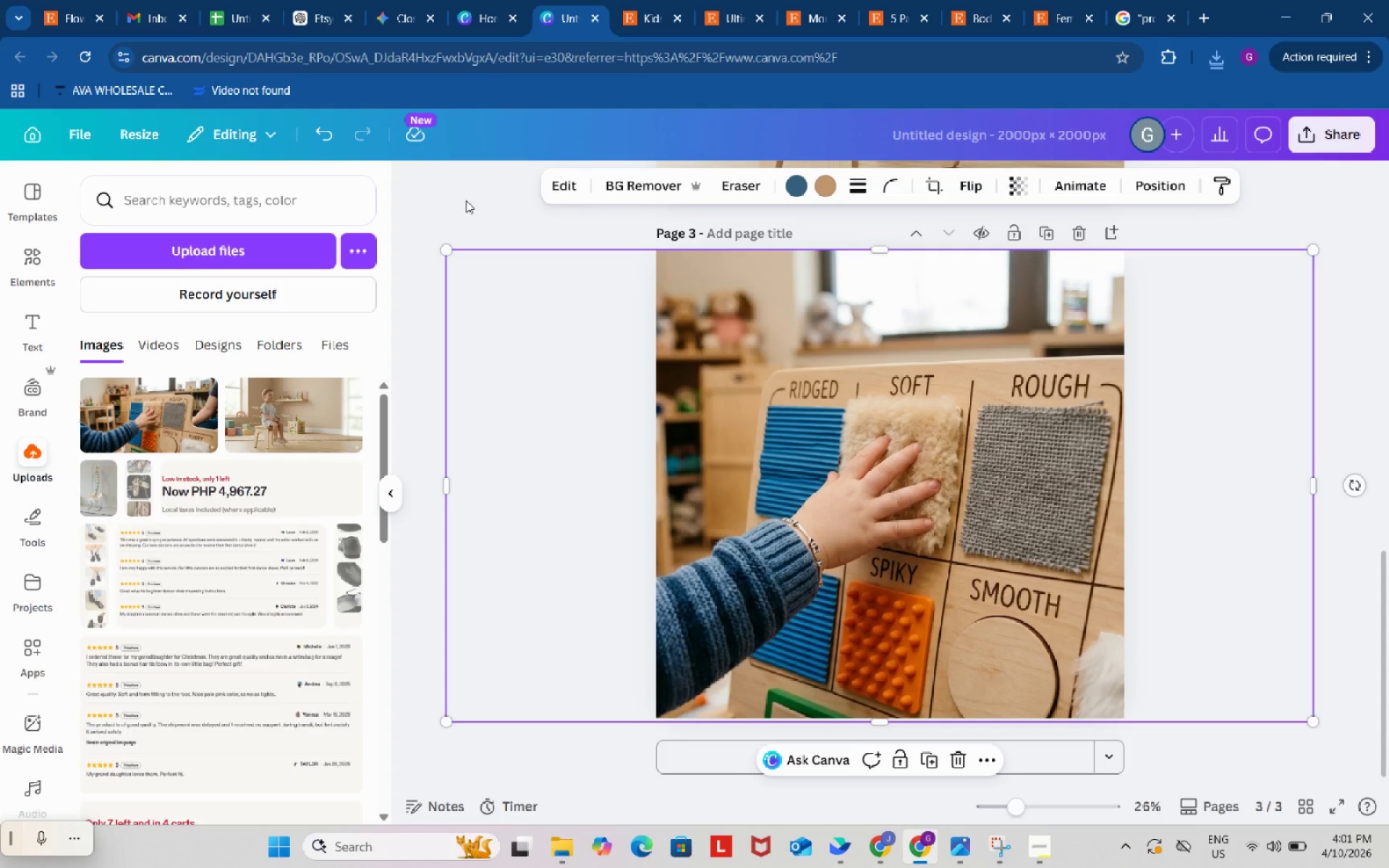 
left_click([462, 202])
 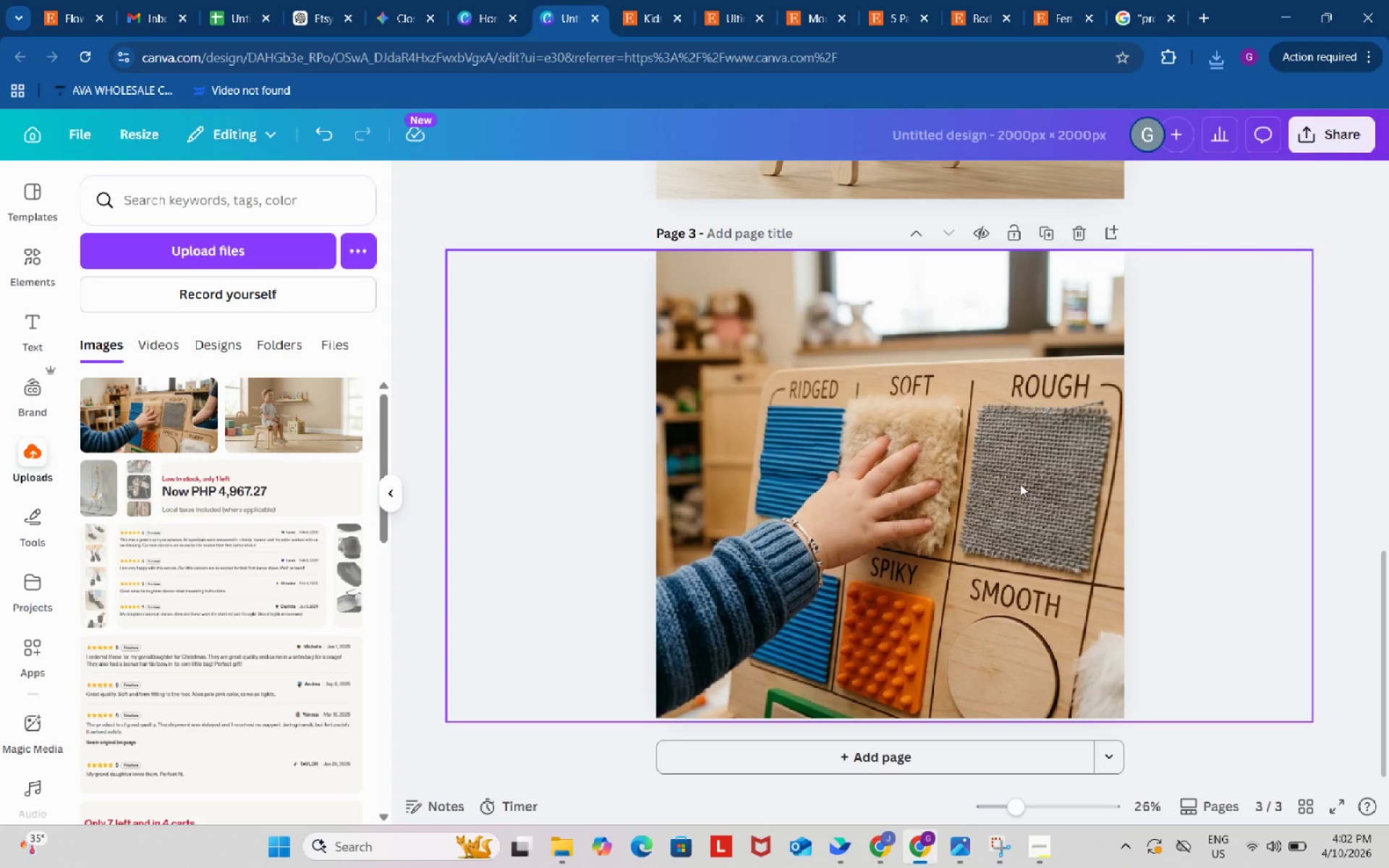 
wait(5.69)
 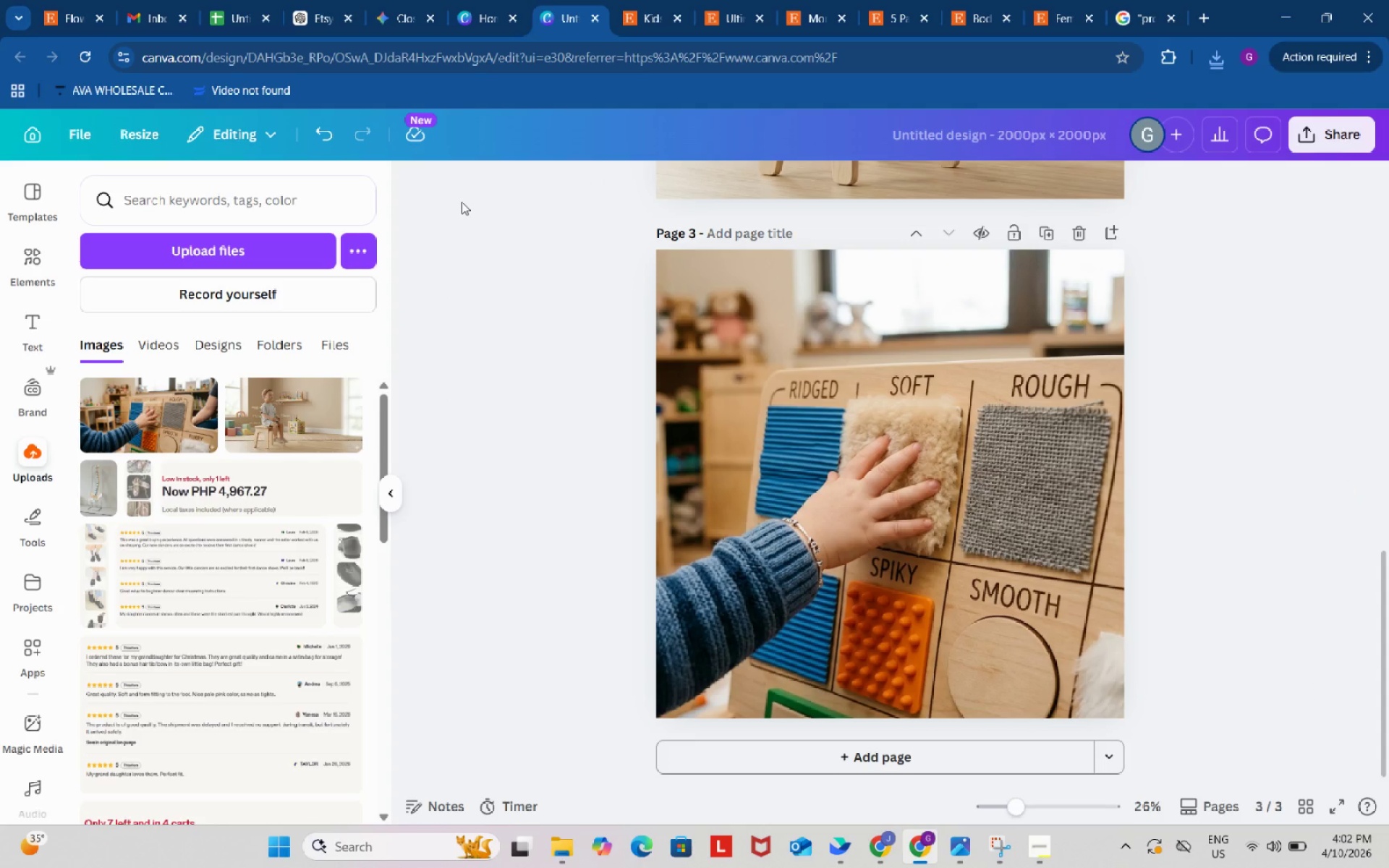 
left_click([1043, 848])